 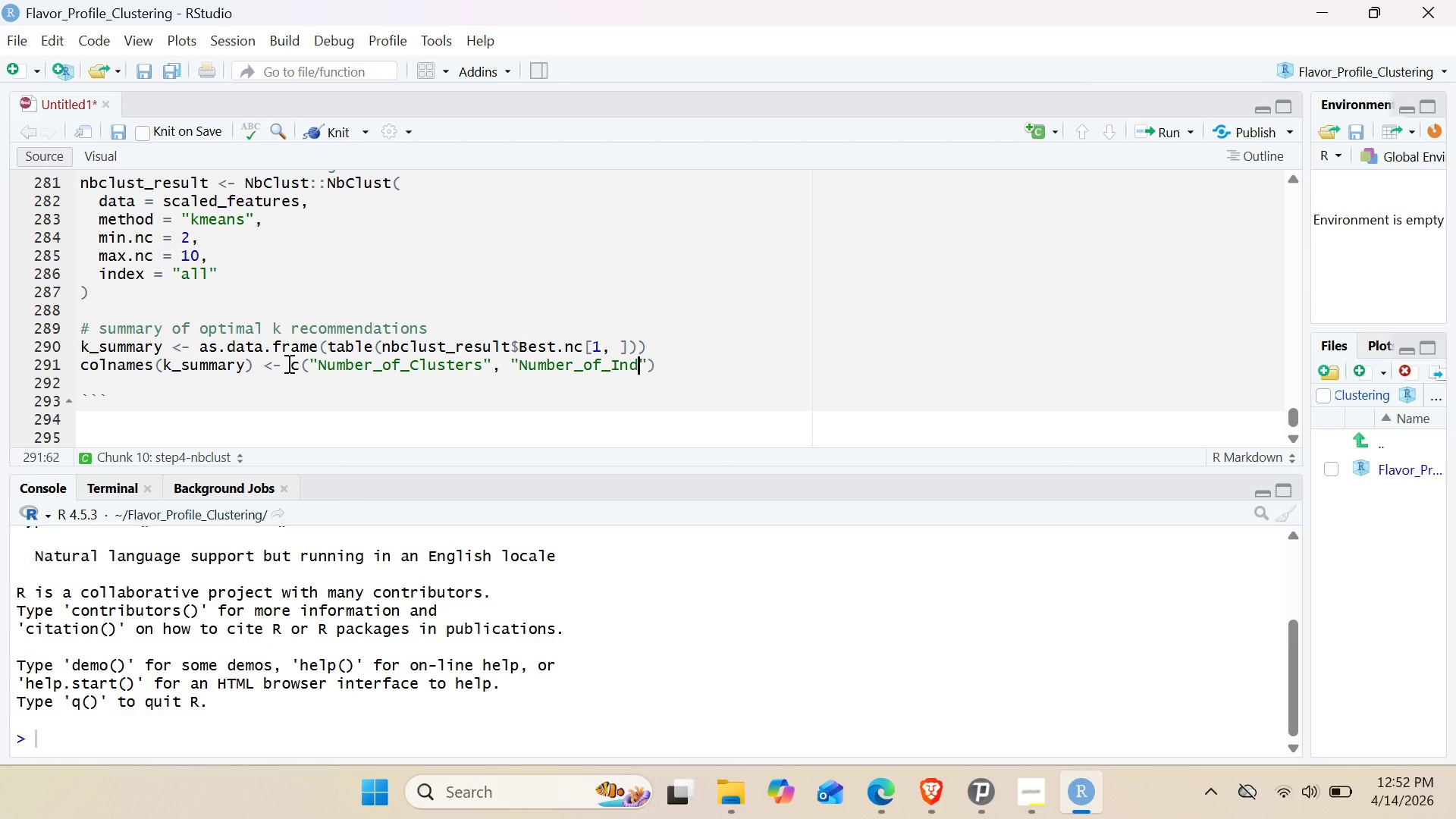 
key(ArrowRight)
 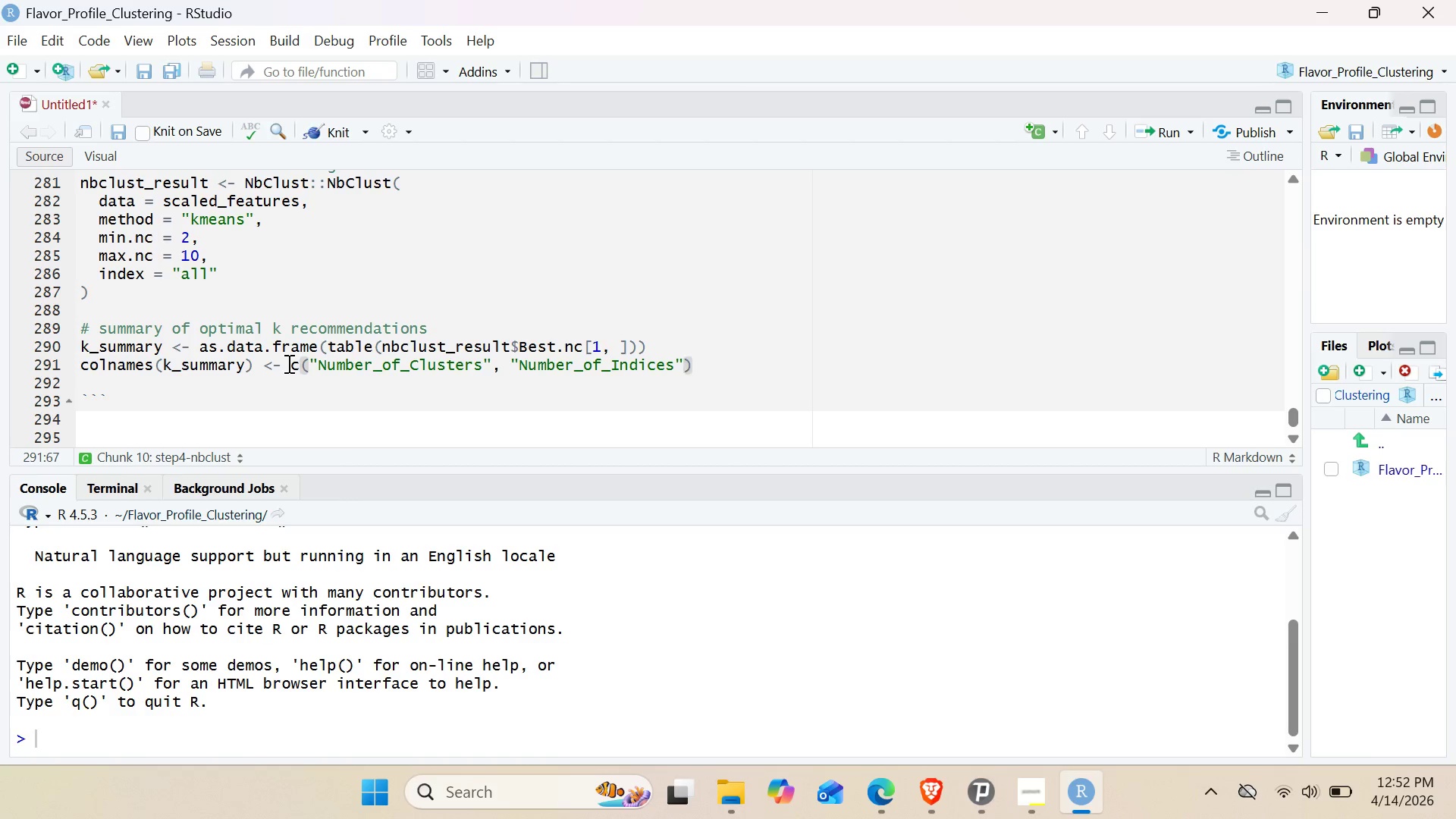 
key(ArrowLeft)
 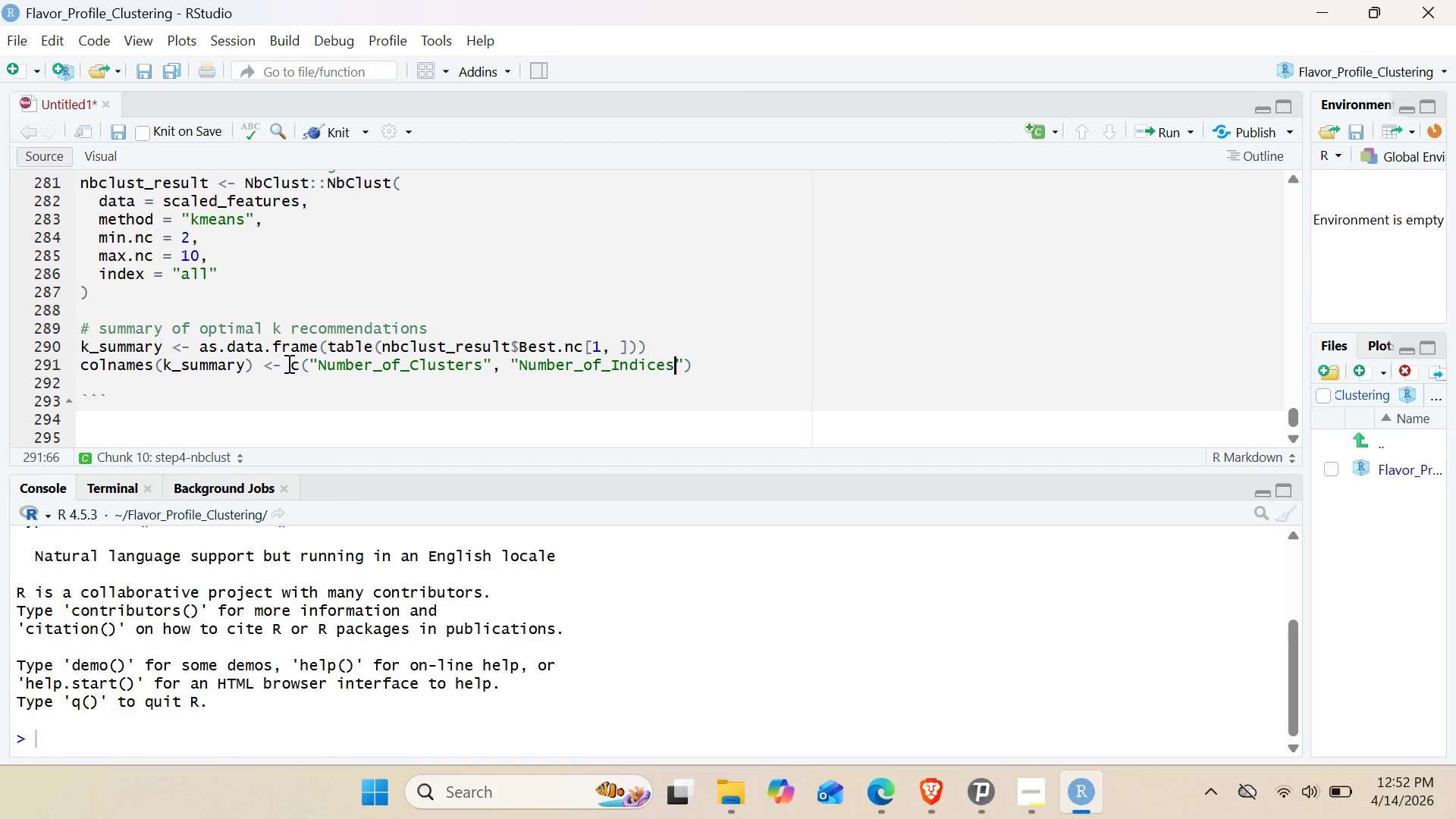 
type(_Reci)
key(Backspace)
type(ommending)
 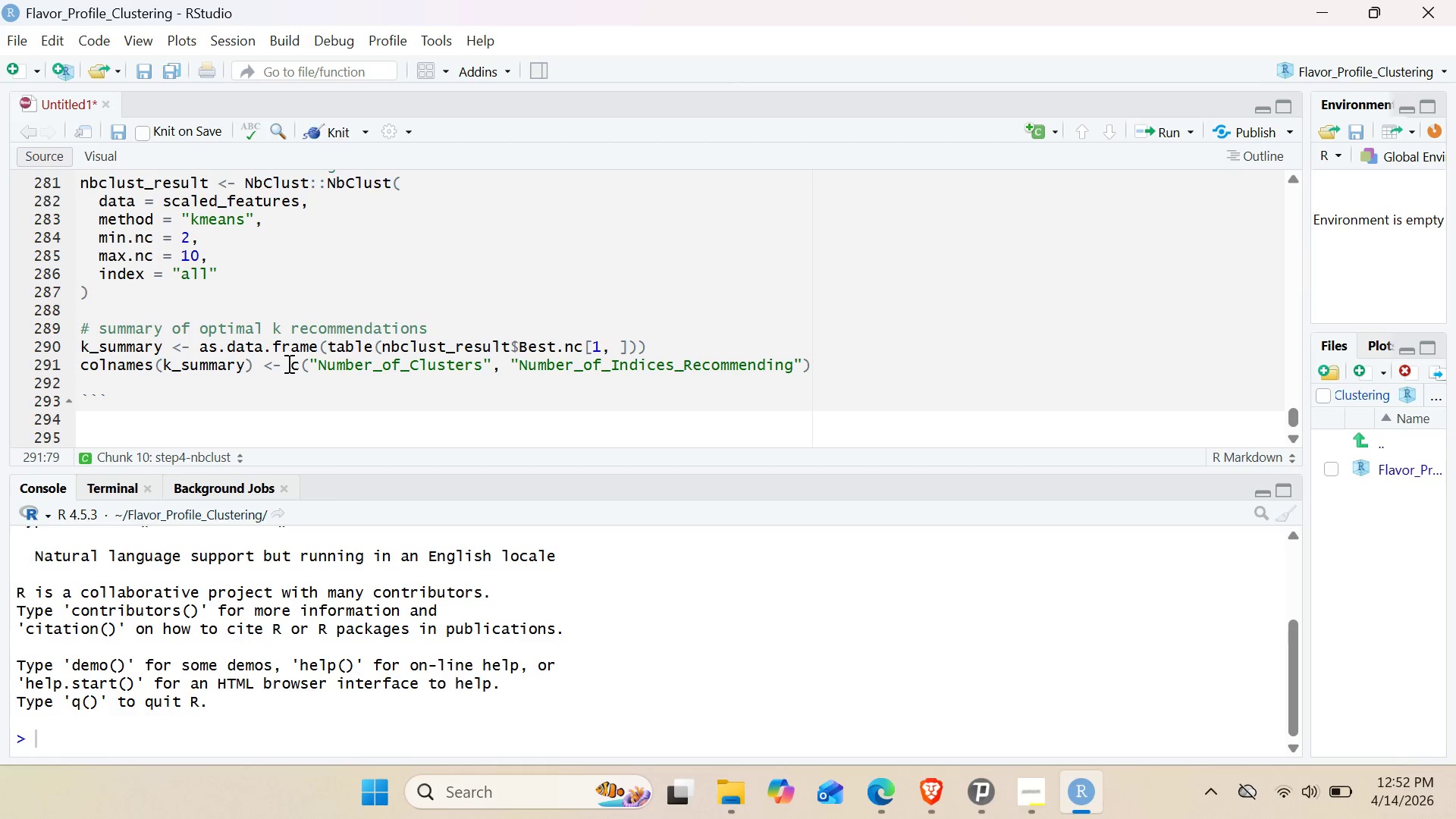 
left_click([837, 362])
 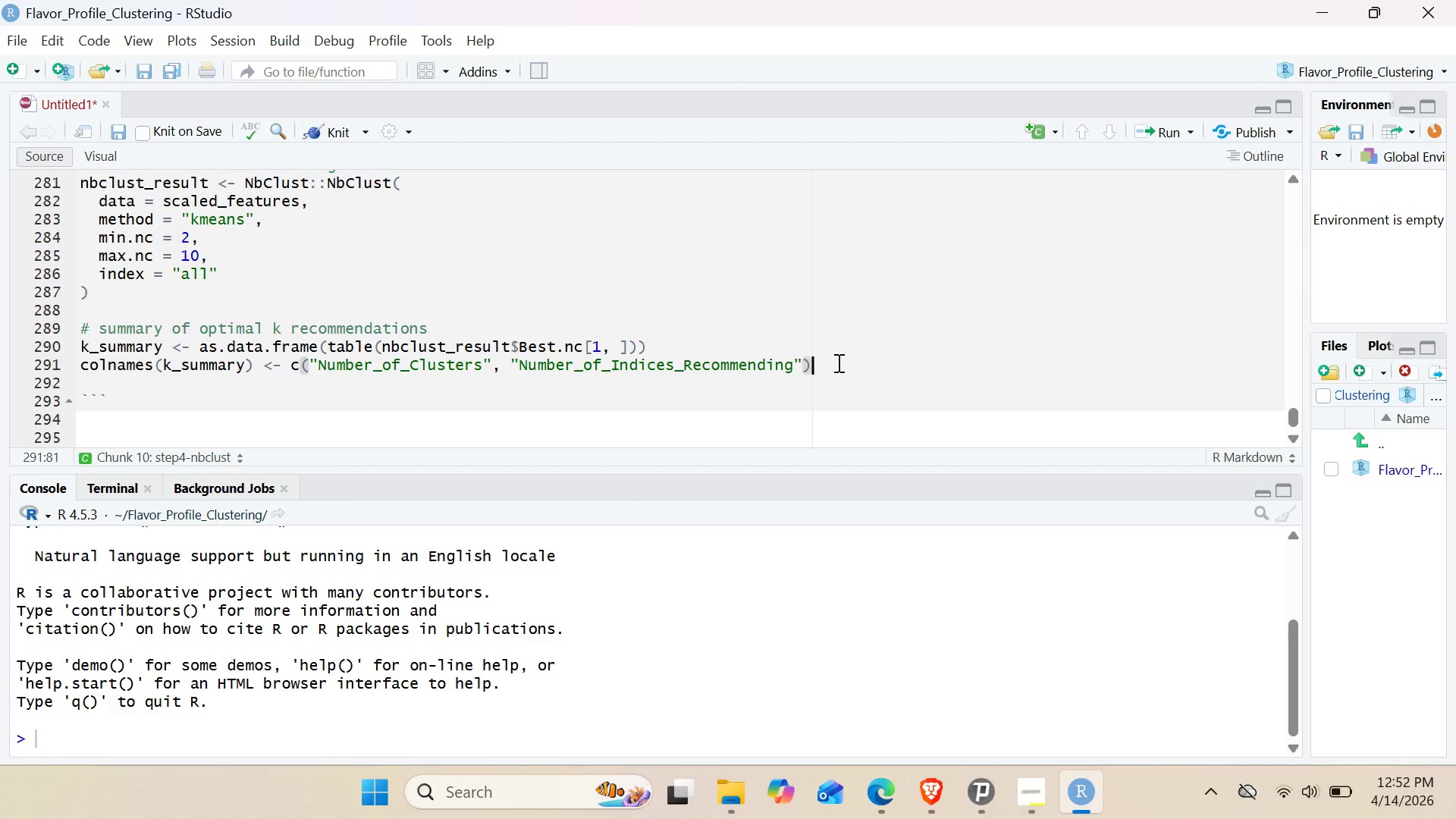 
wait(6.72)
 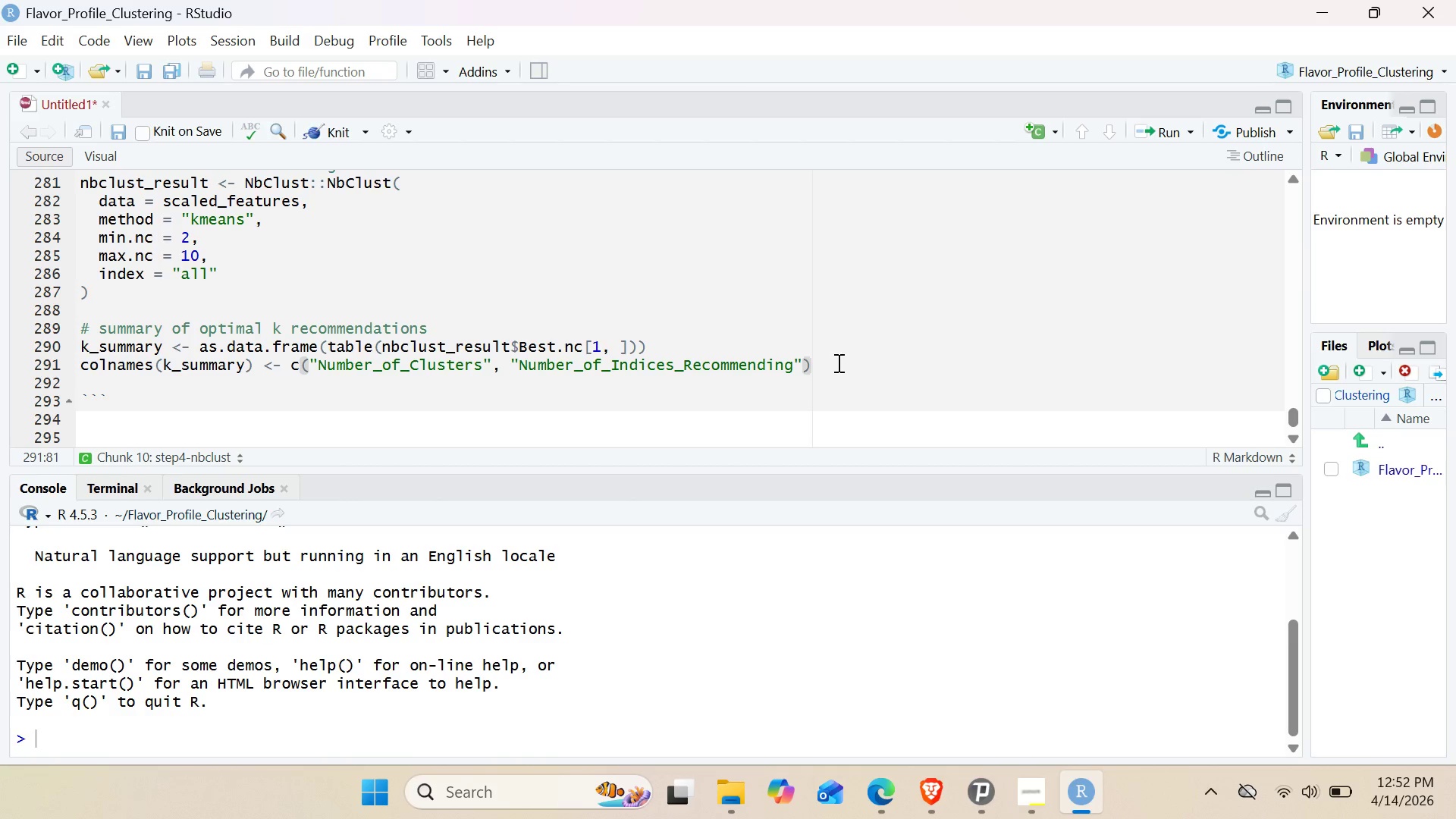 
key(Enter)
 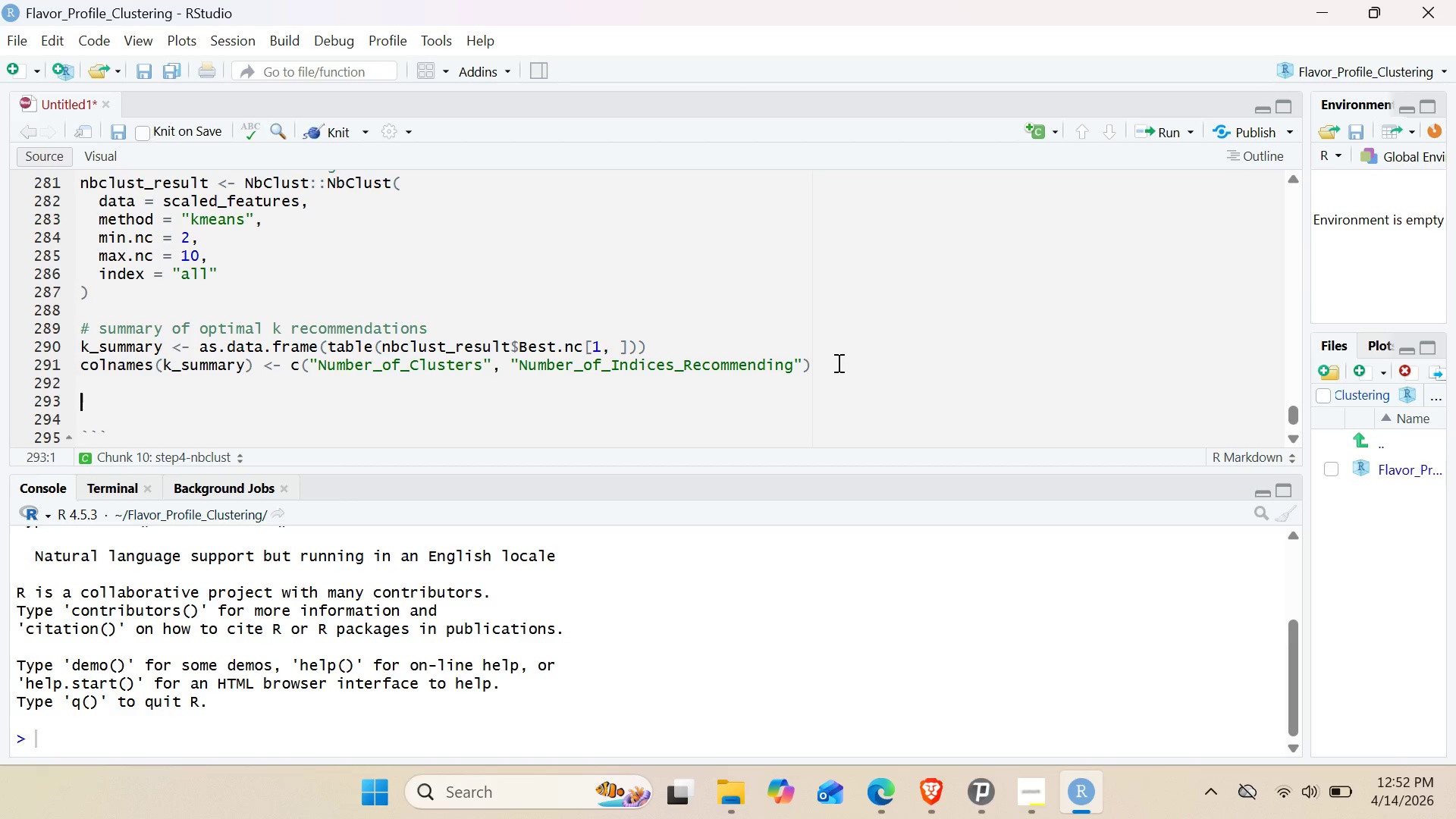 
key(Enter)
 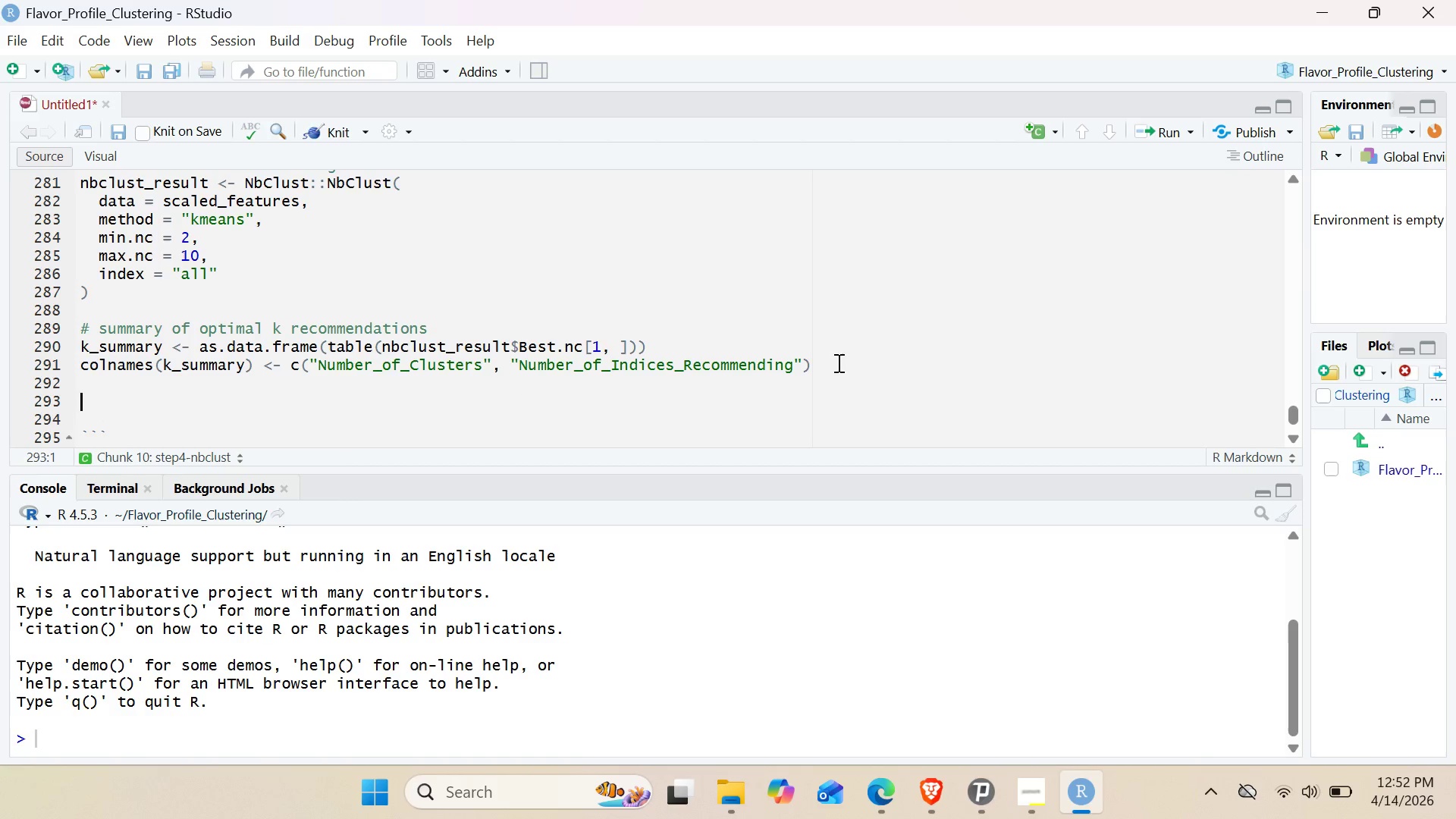 
type(ka)
 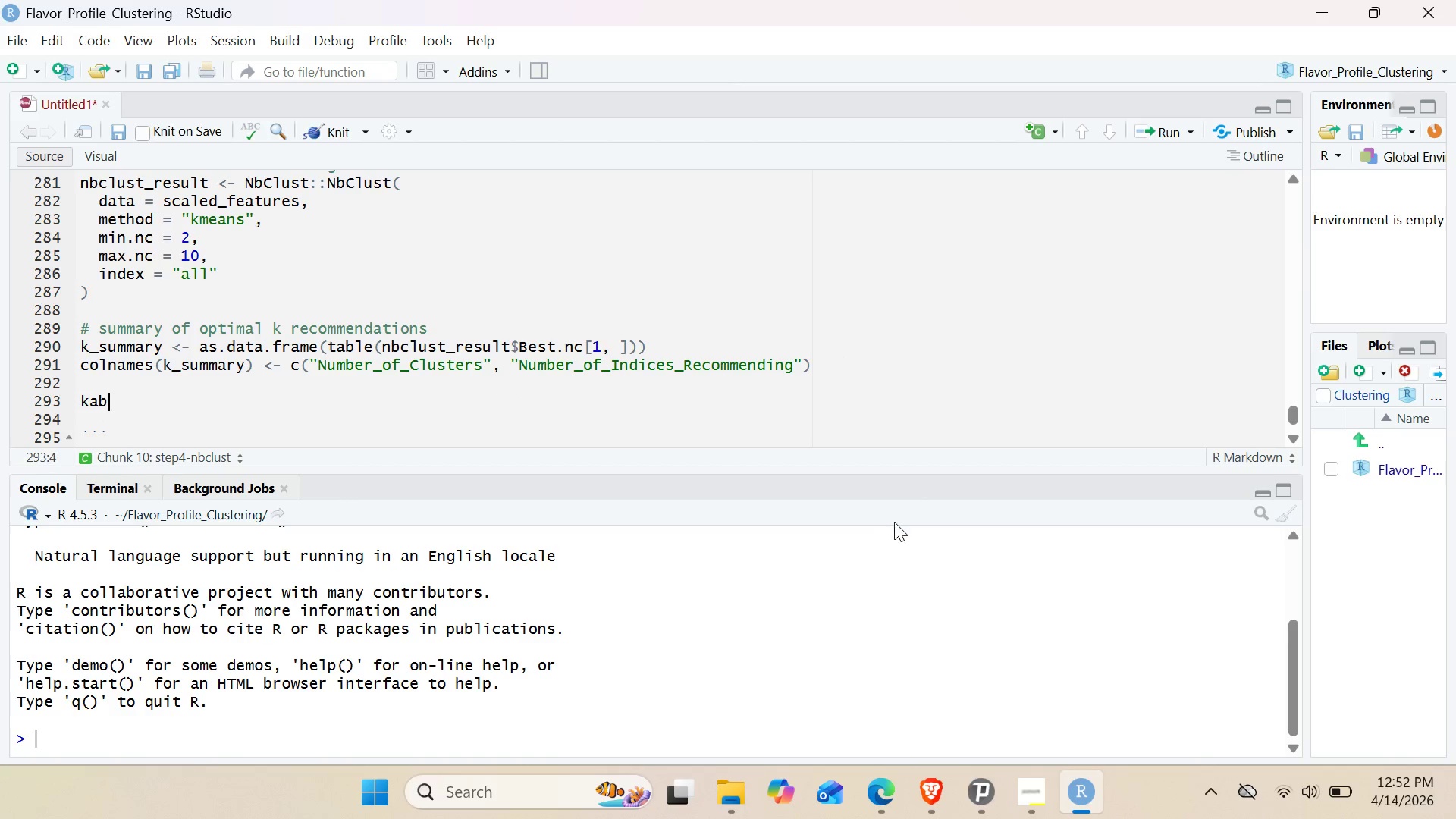 
type(ble)
 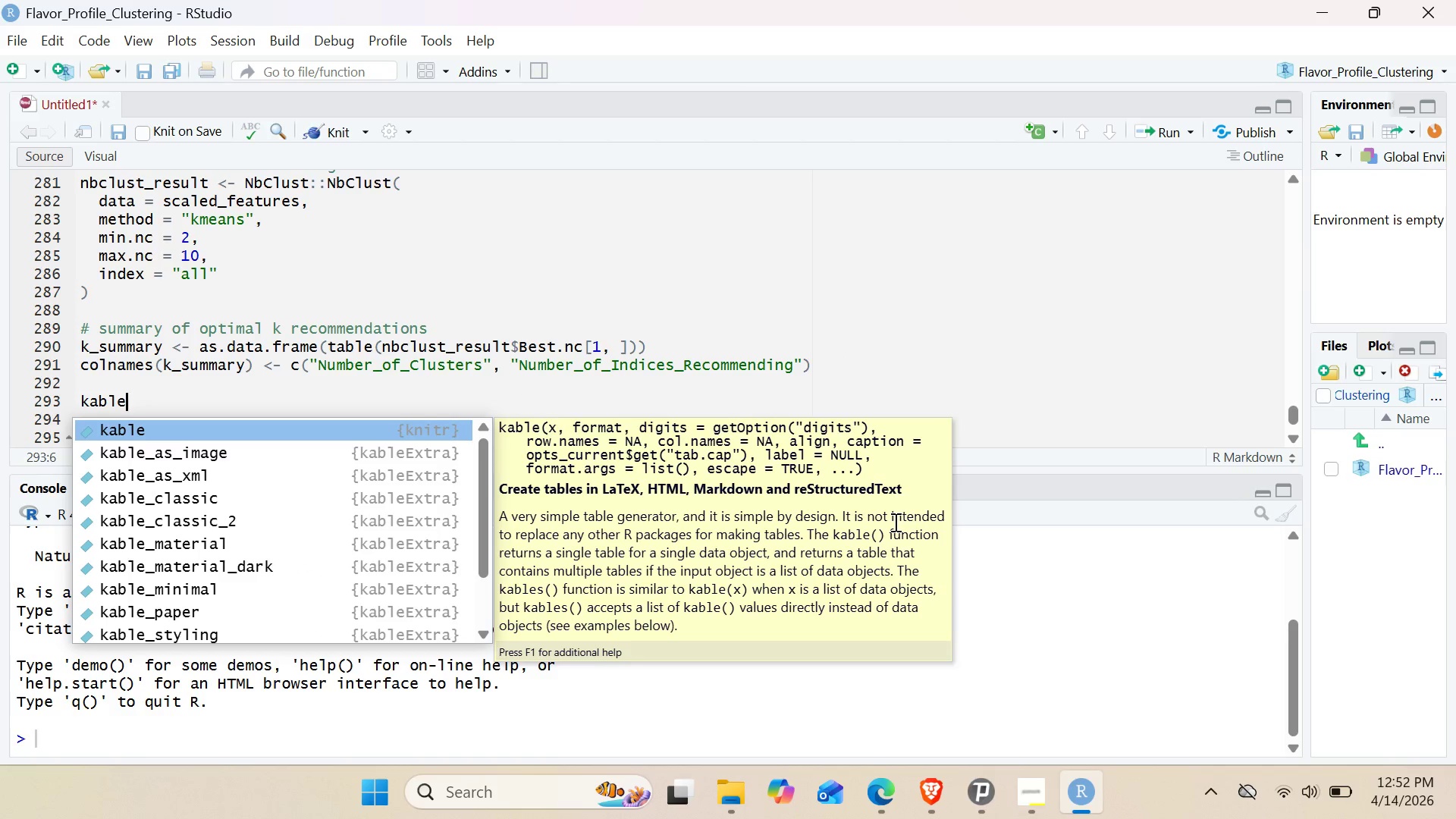 
key(Enter)
 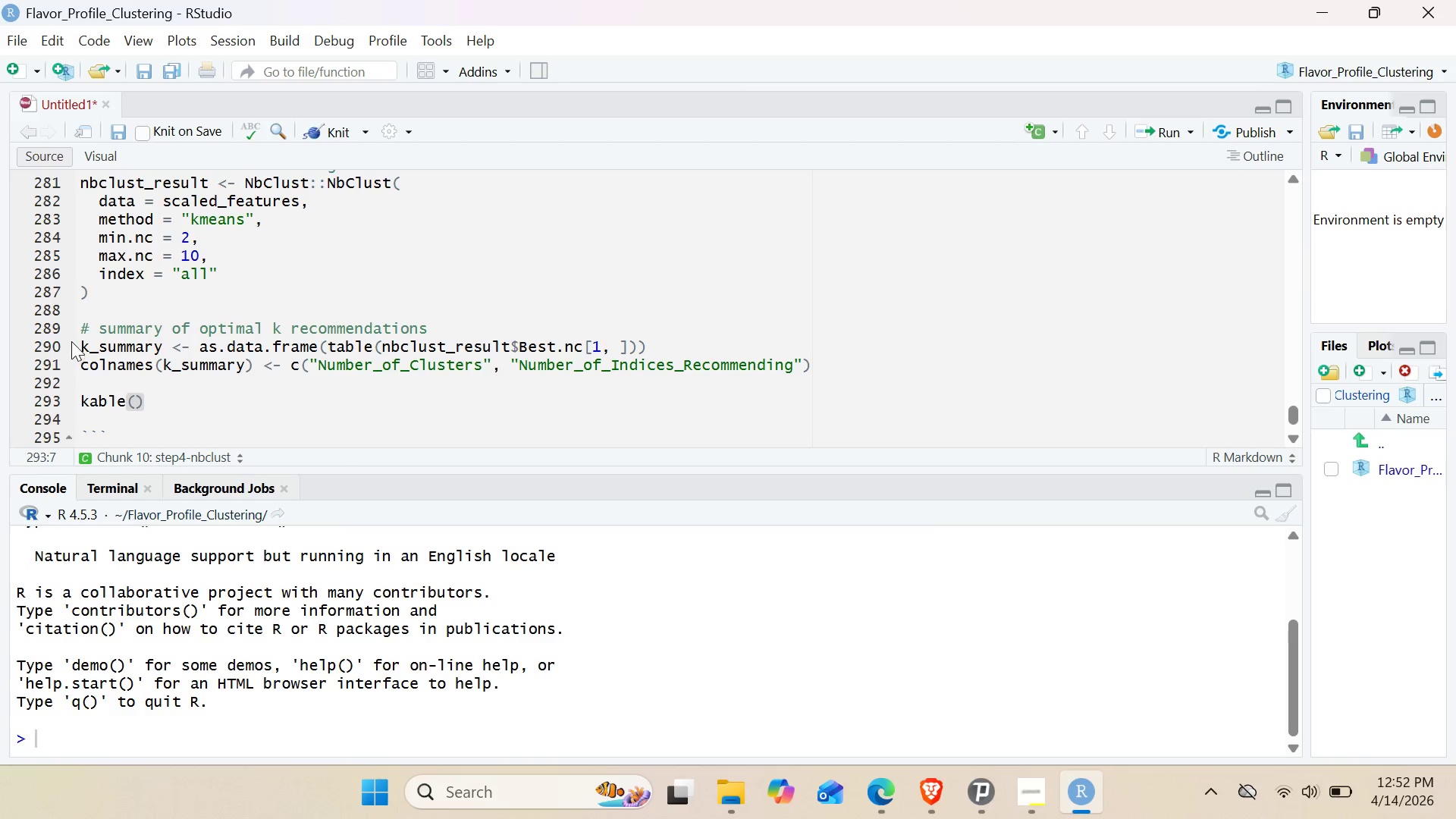 
wait(5.14)
 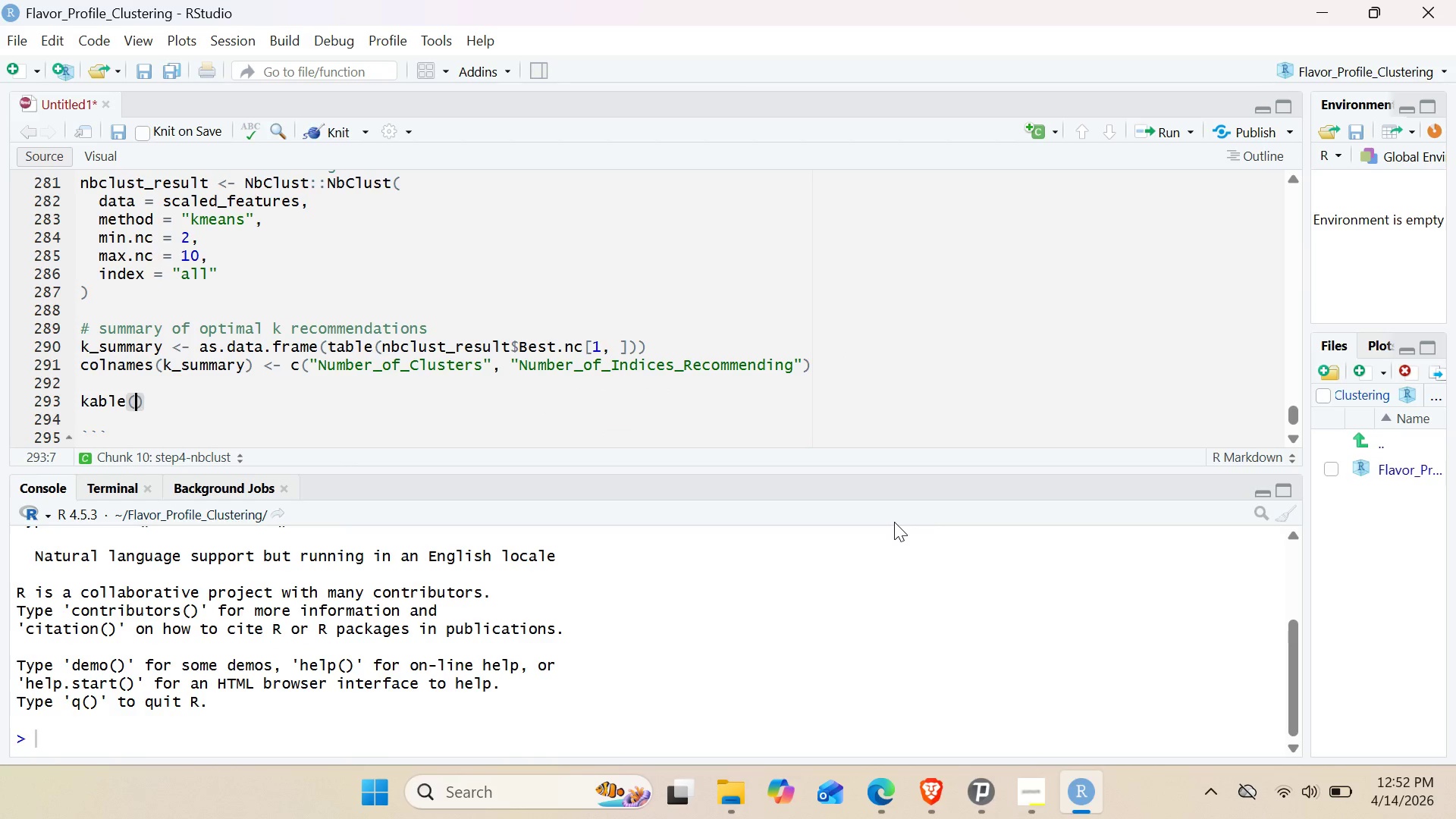 
double_click([104, 346])
 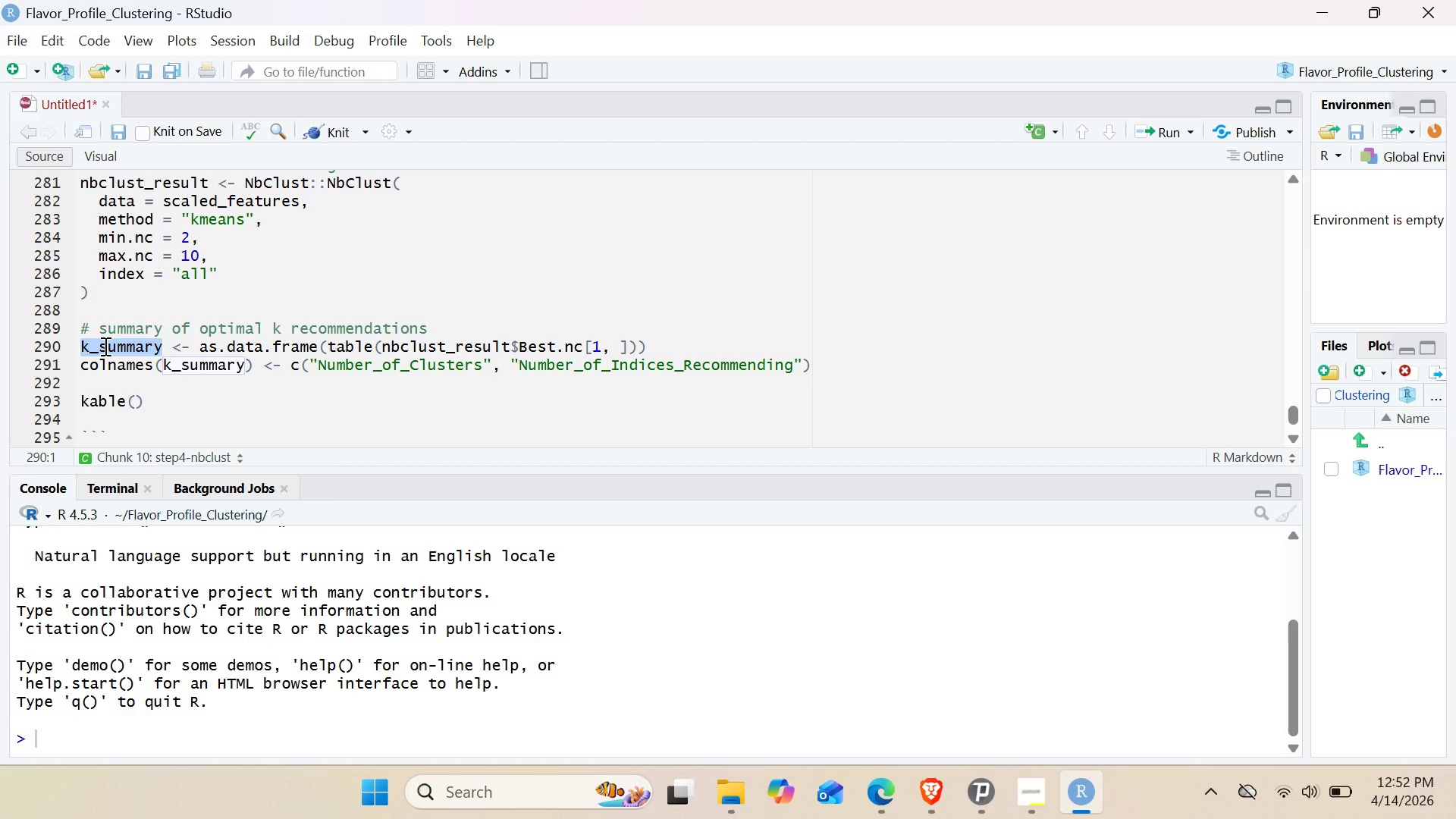 
key(Control+ControlLeft)
 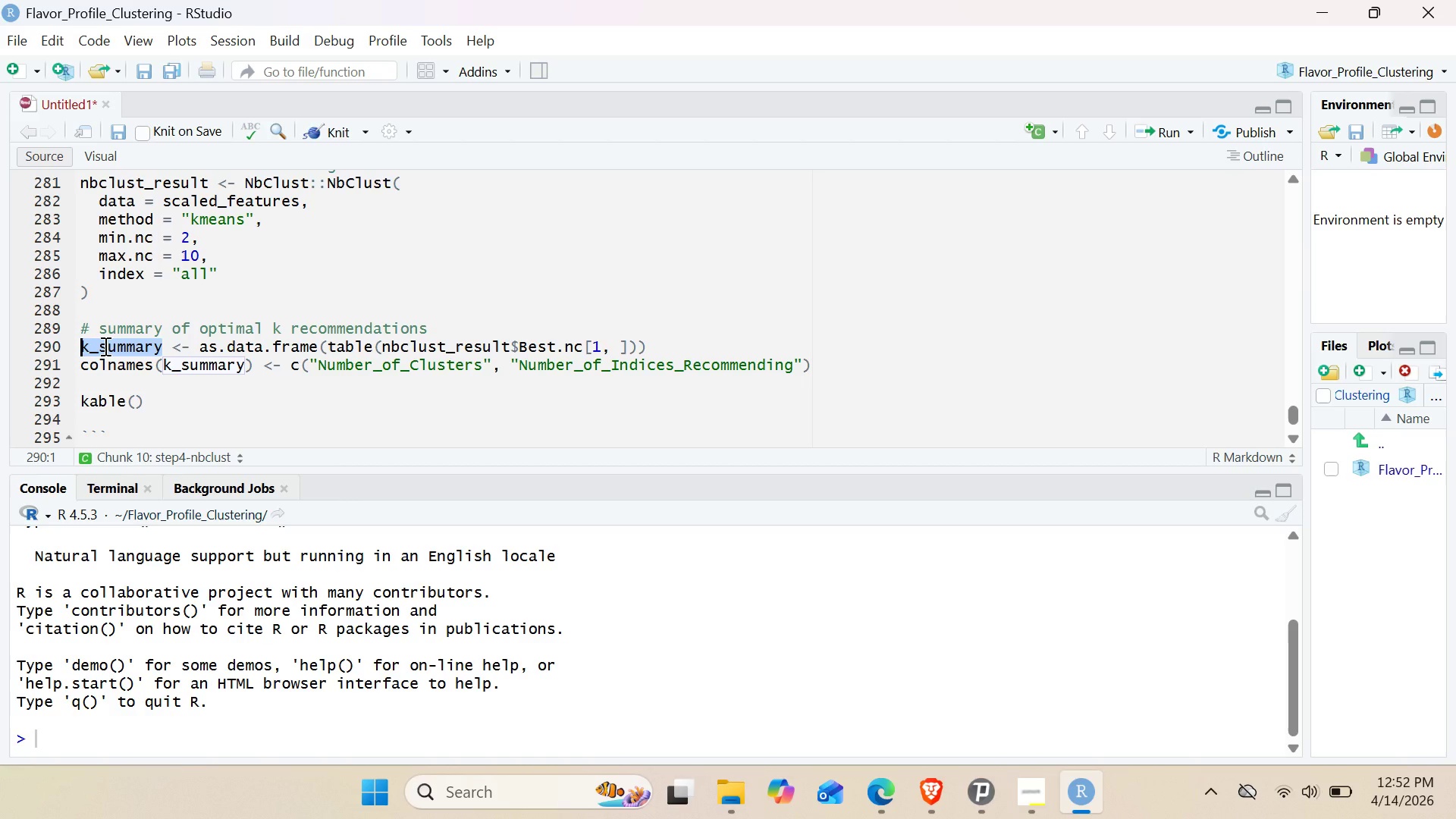 
key(Control+C)
 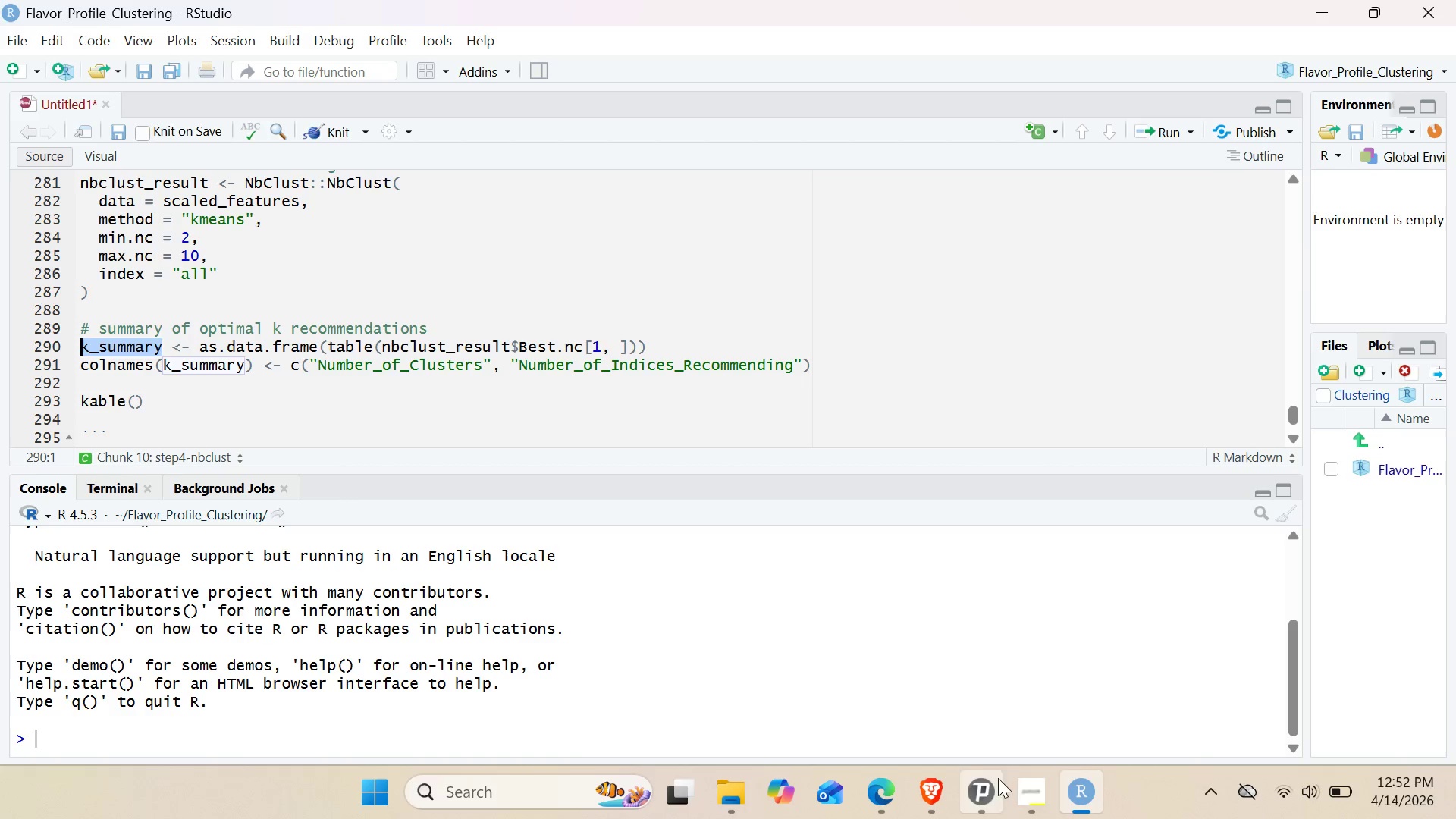 
left_click([1030, 790])